 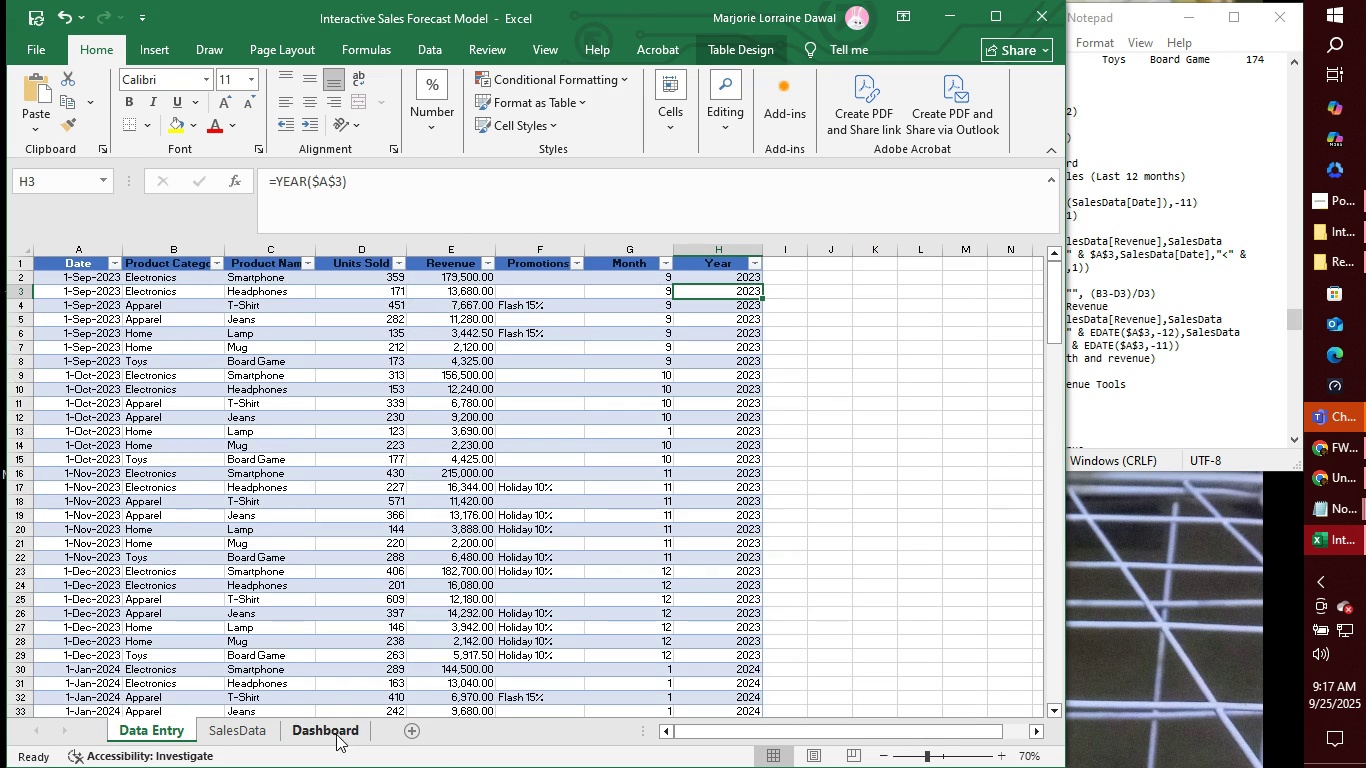 
left_click([337, 733])
 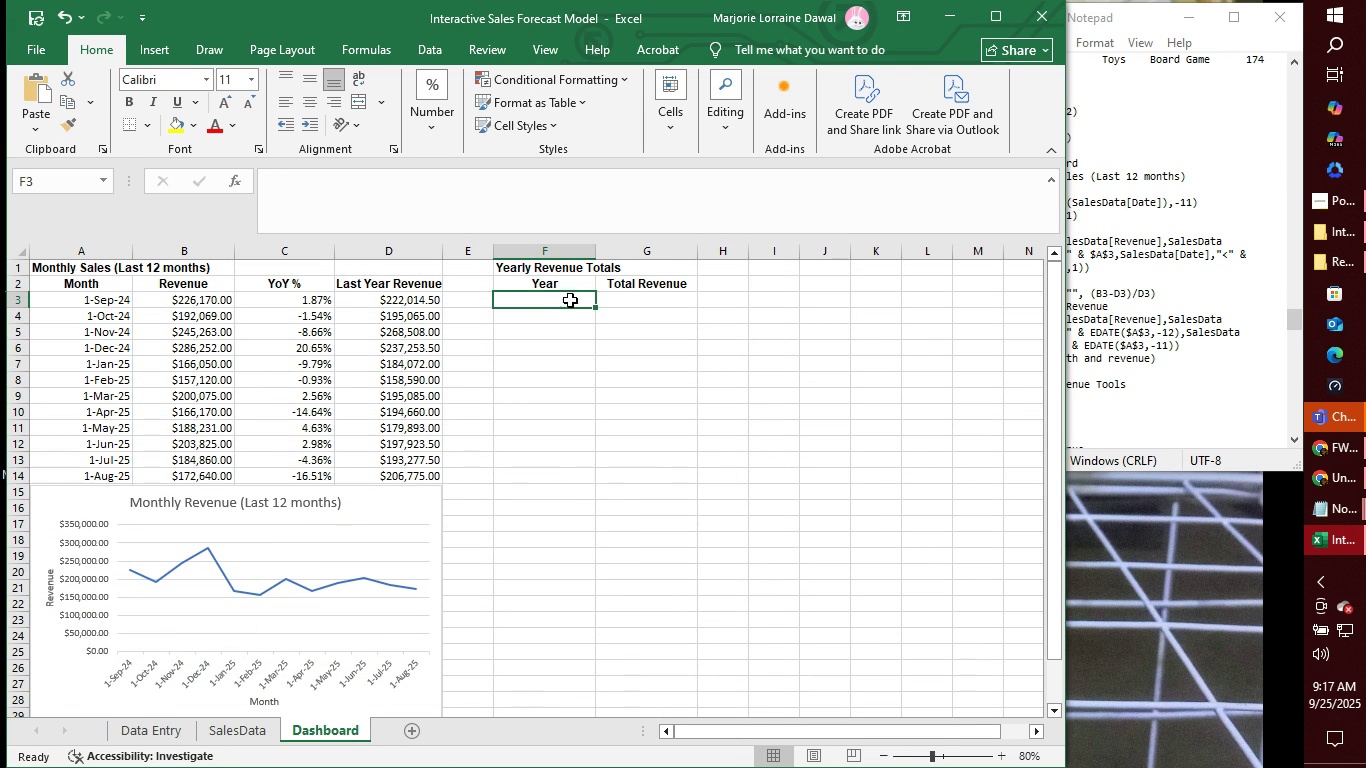 
wait(7.44)
 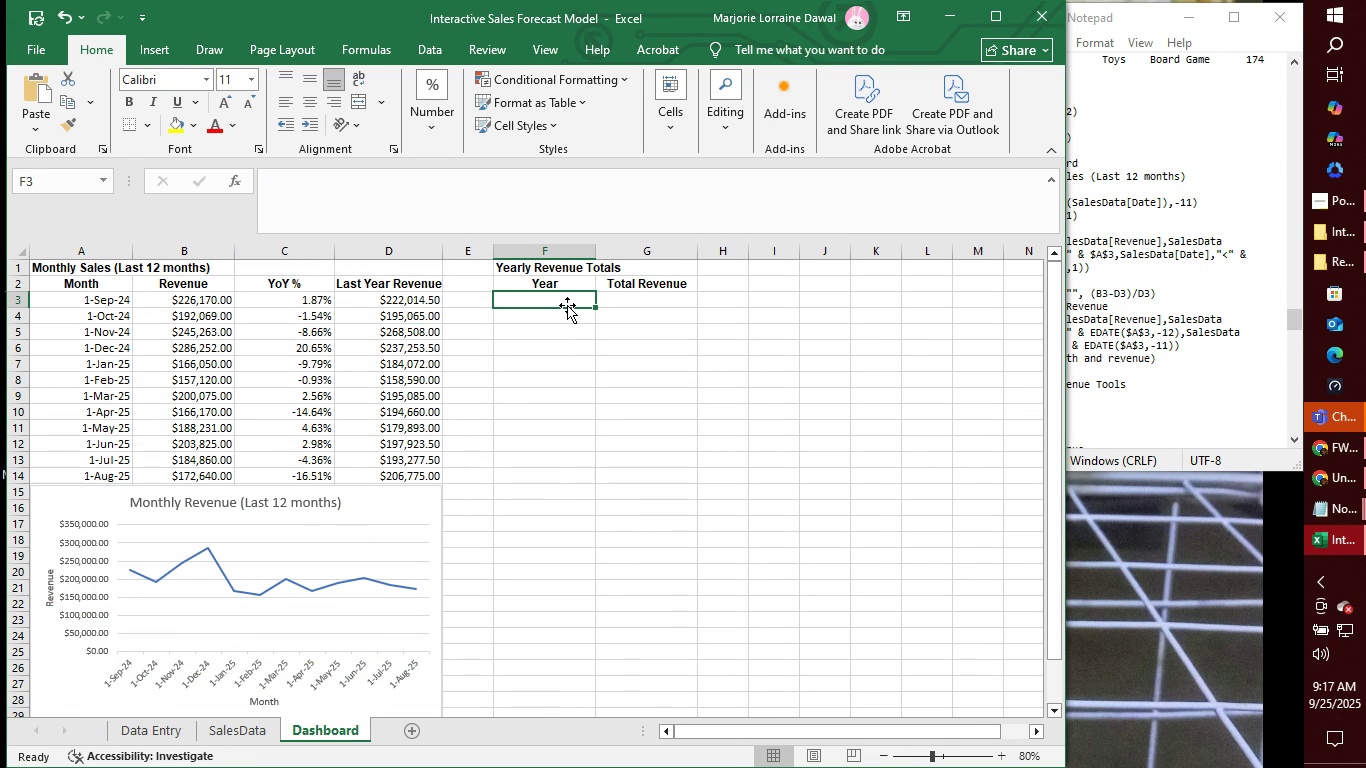 
type(2023)
 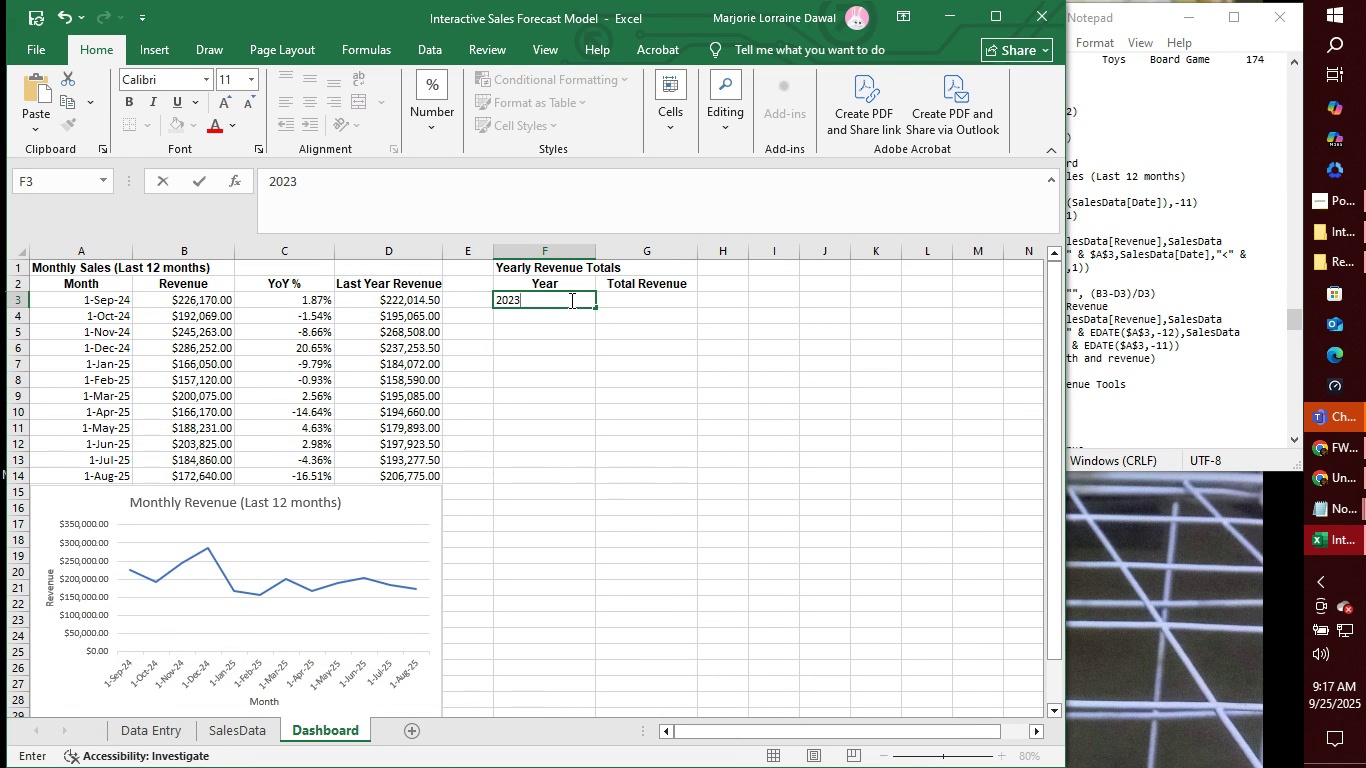 
key(ArrowDown)
 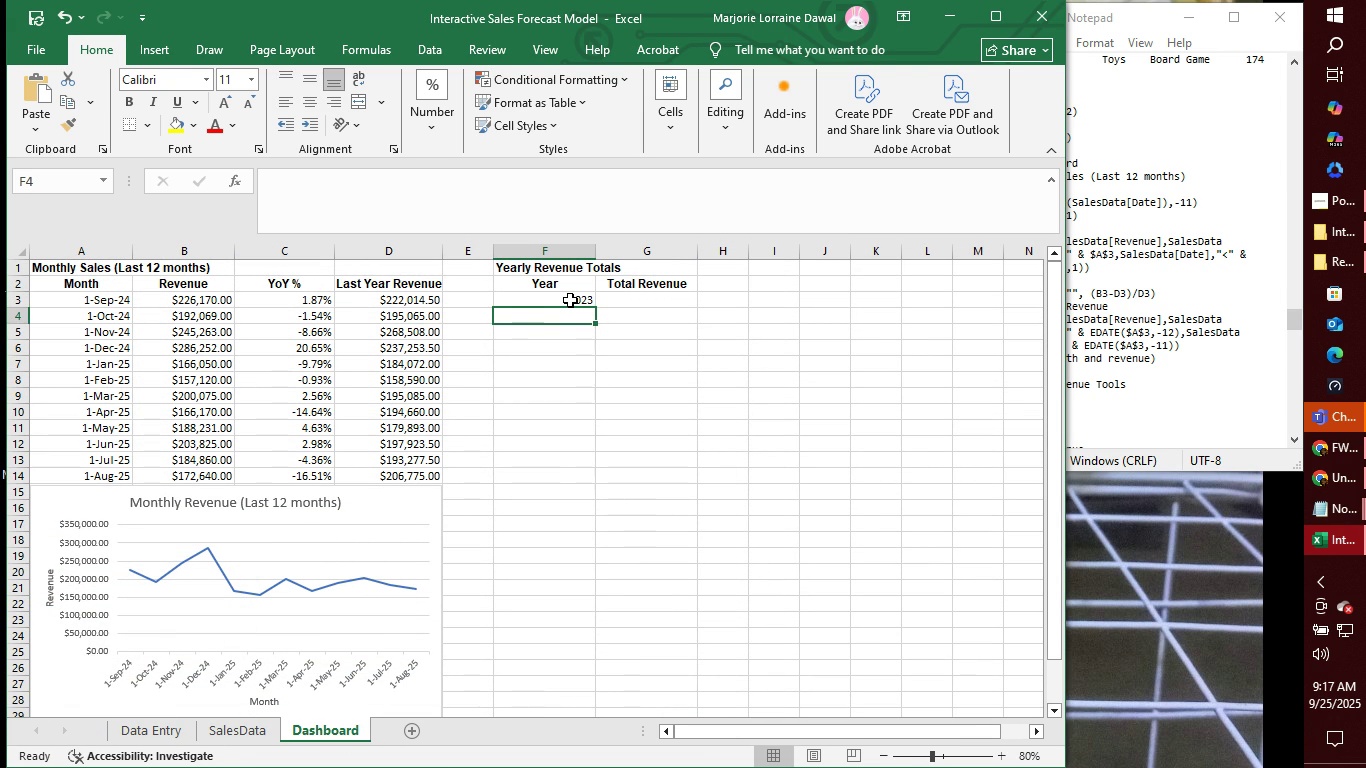 
type(2024)
 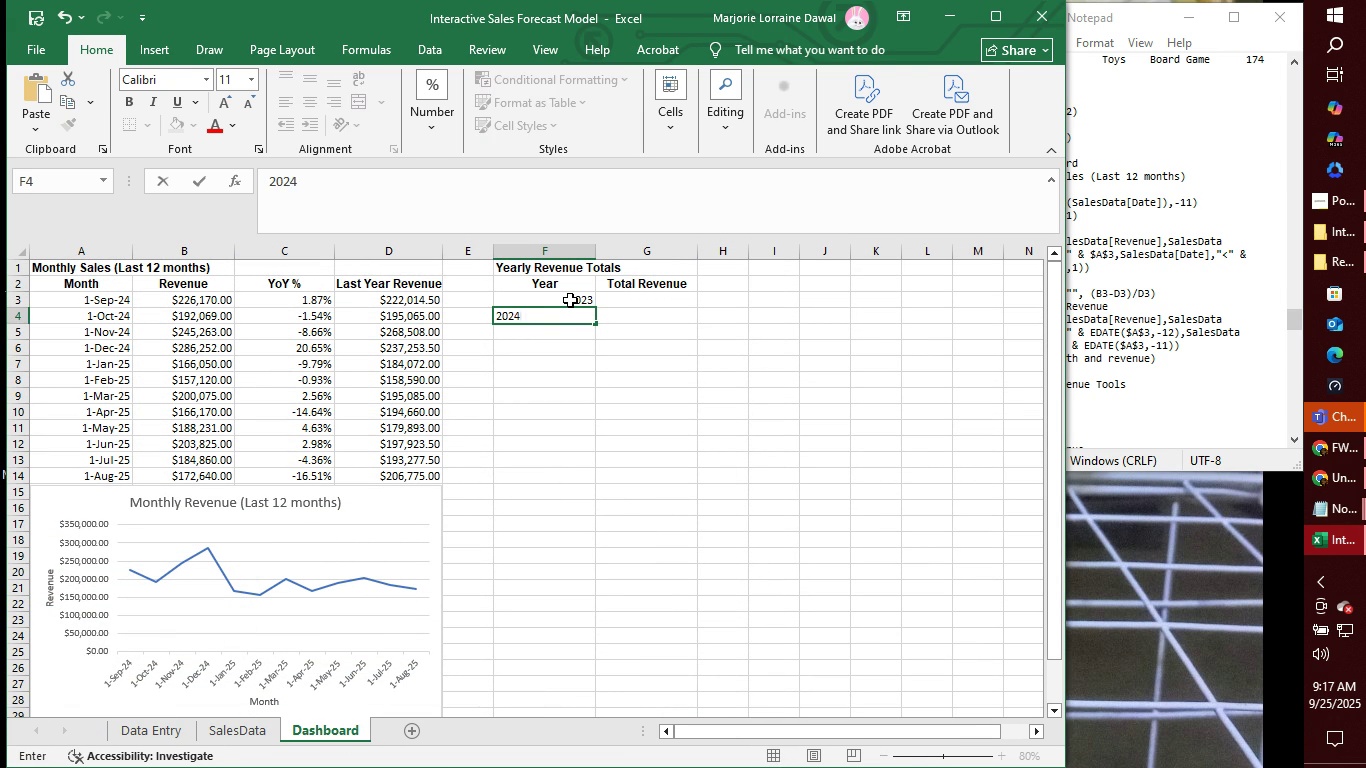 
key(ArrowDown)
 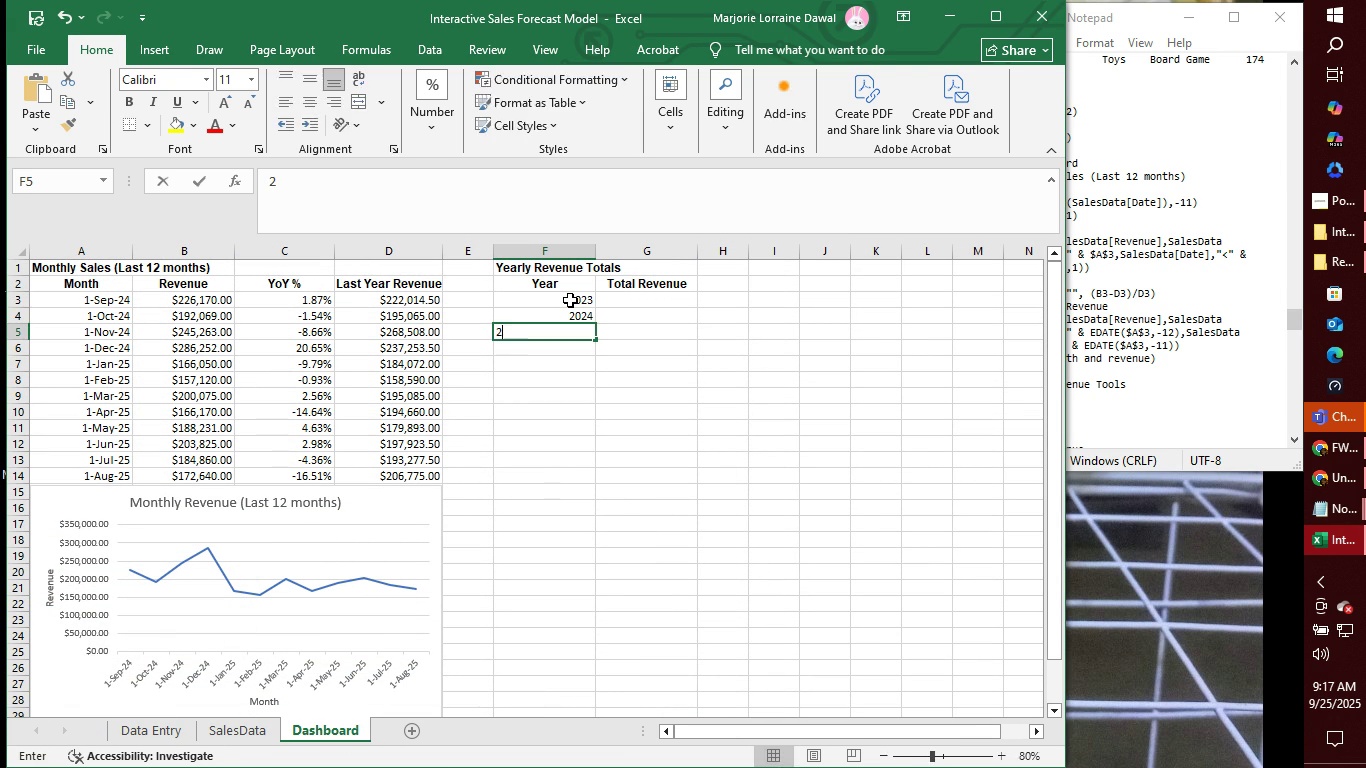 
type(2025)
 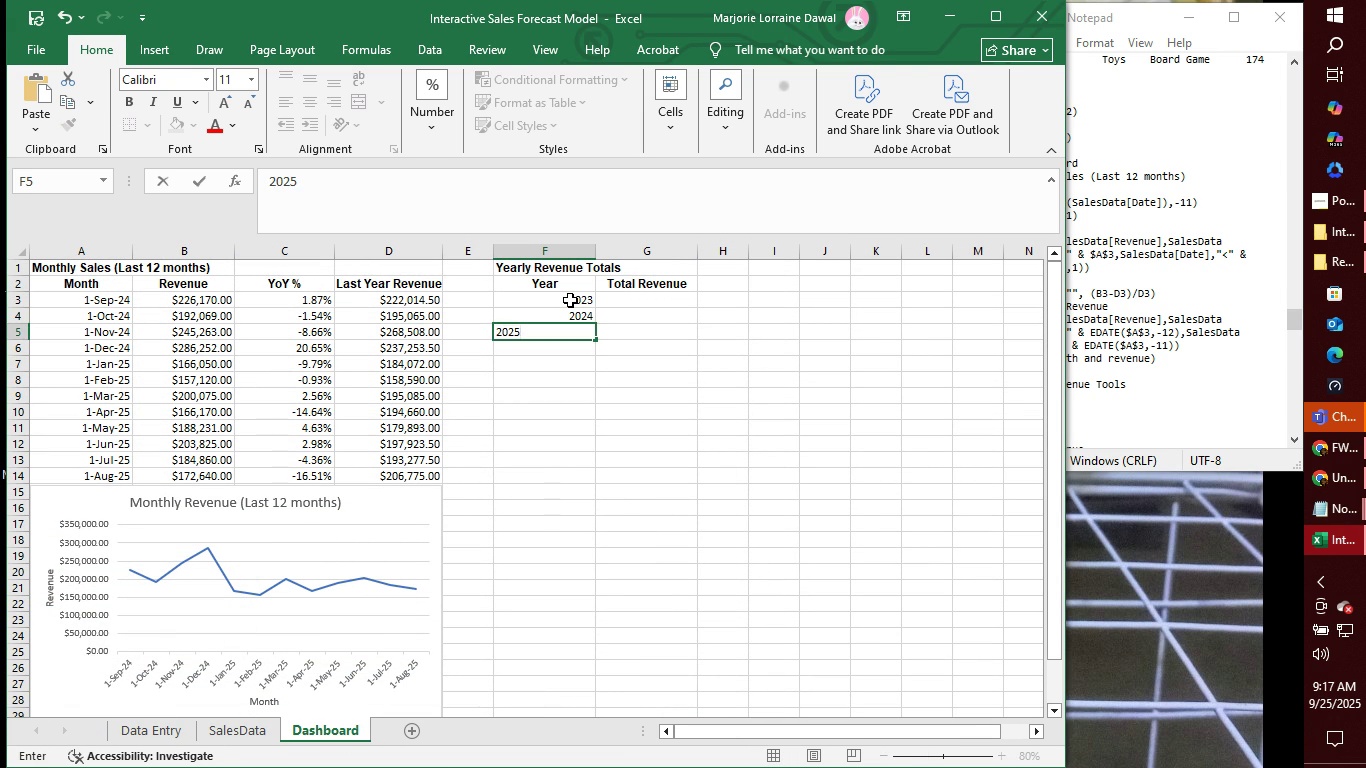 
key(Enter)
 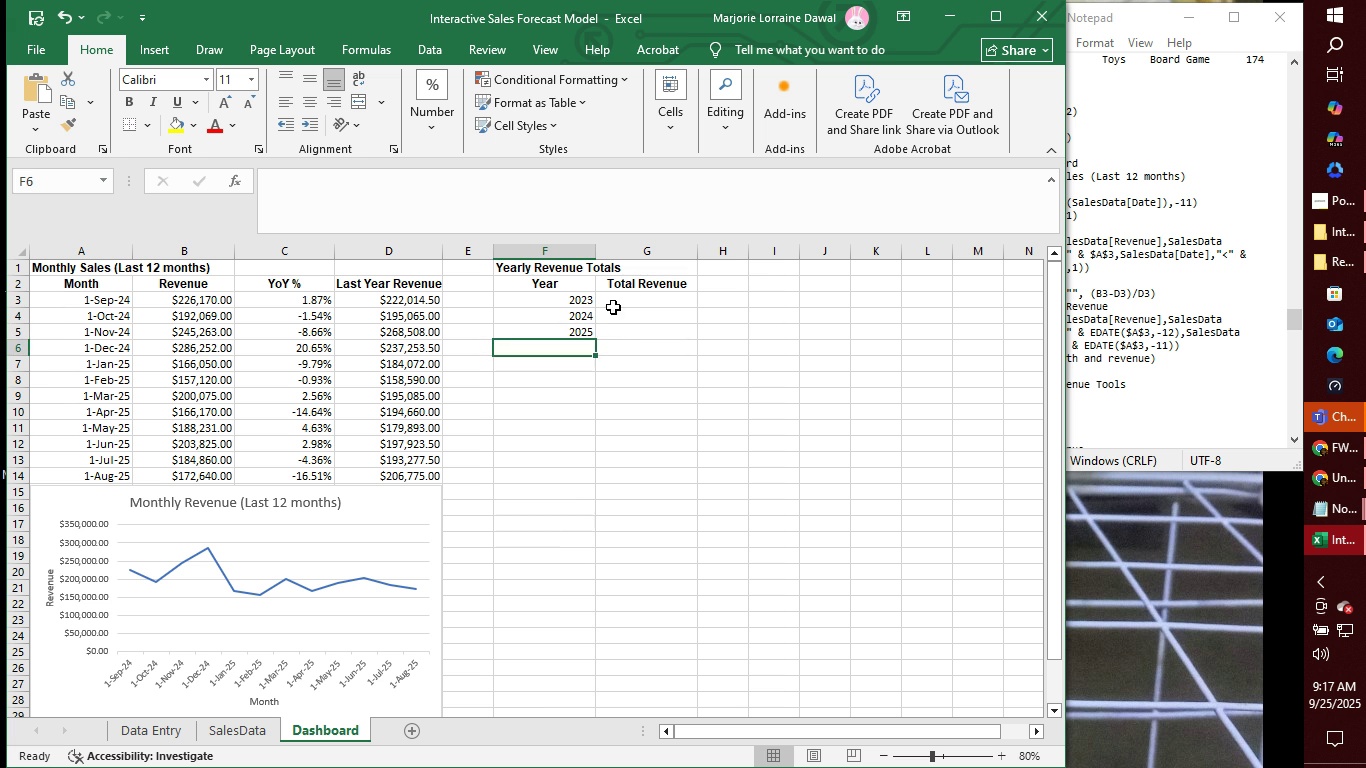 
left_click([641, 294])
 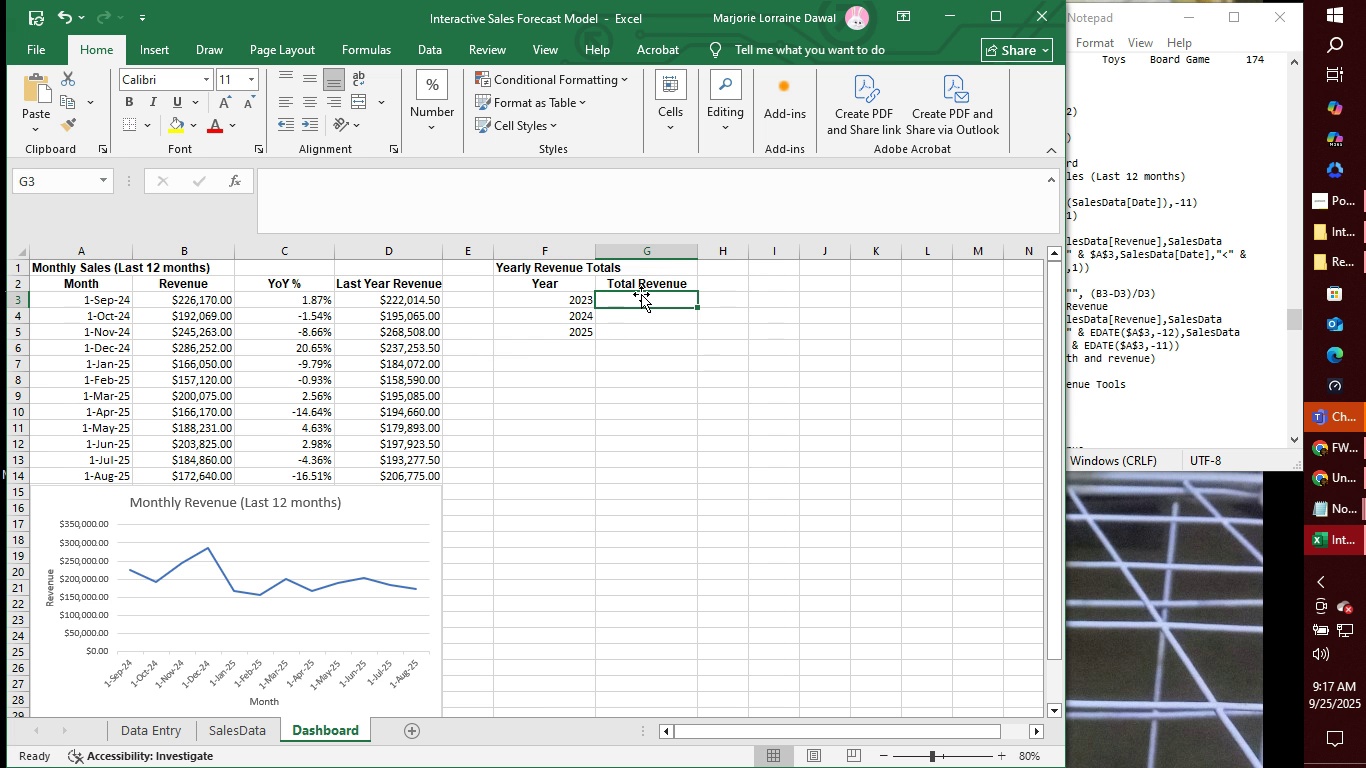 
wait(8.29)
 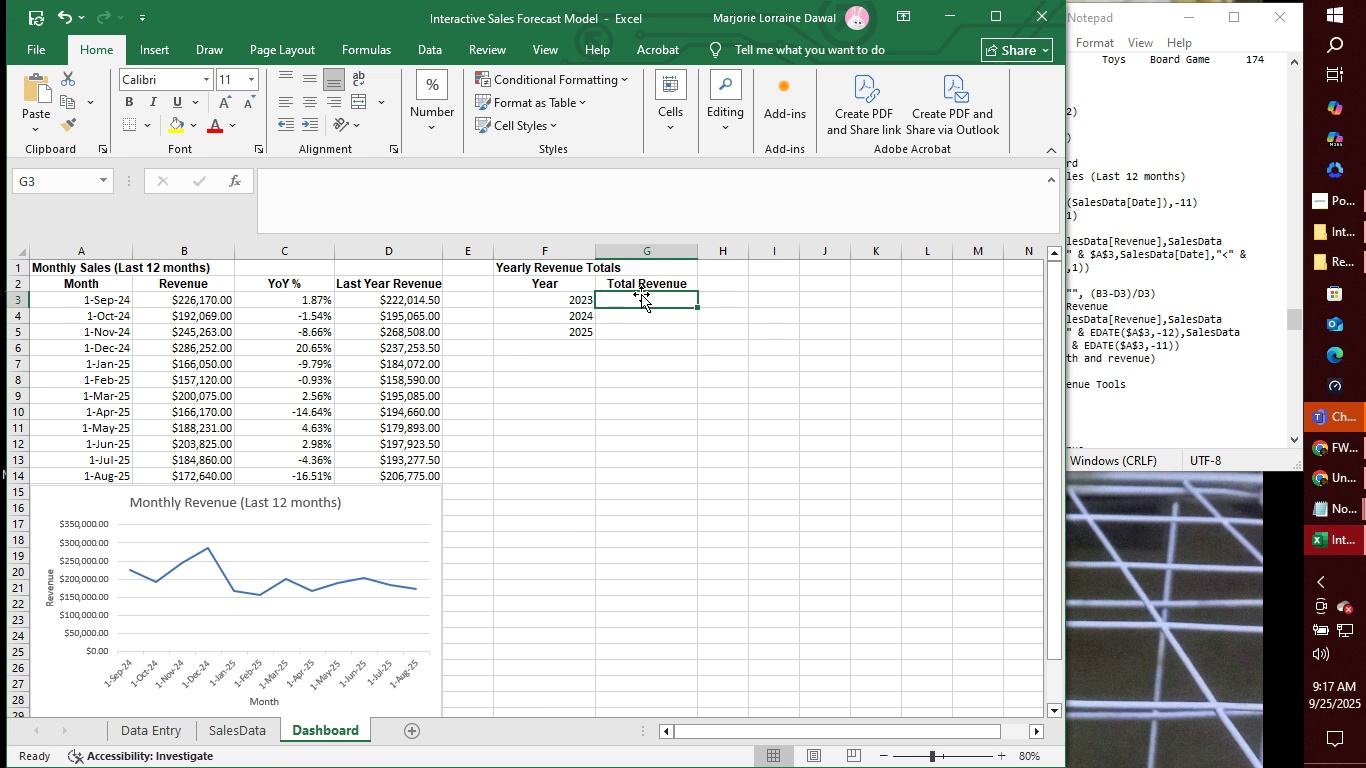 
left_click([1187, 259])
 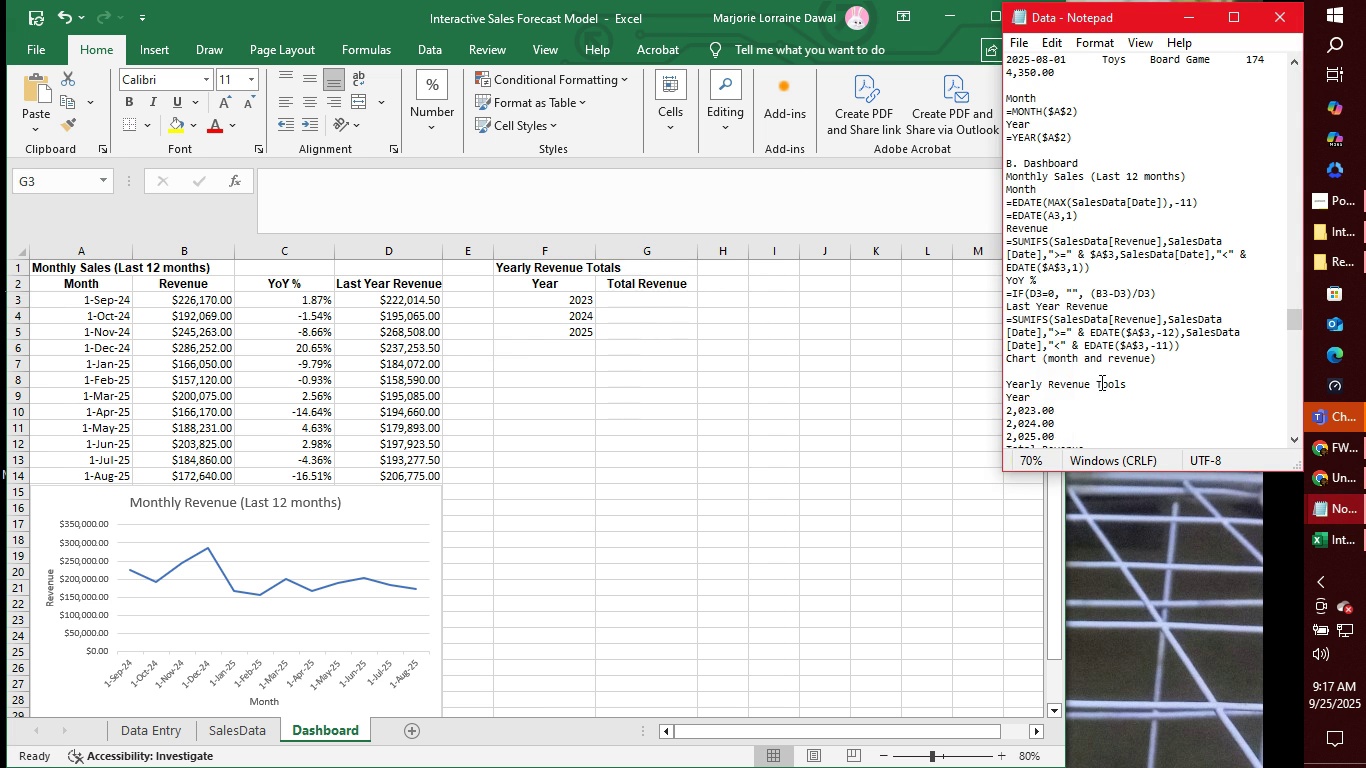 
scroll: coordinate [1101, 380], scroll_direction: down, amount: 5.0
 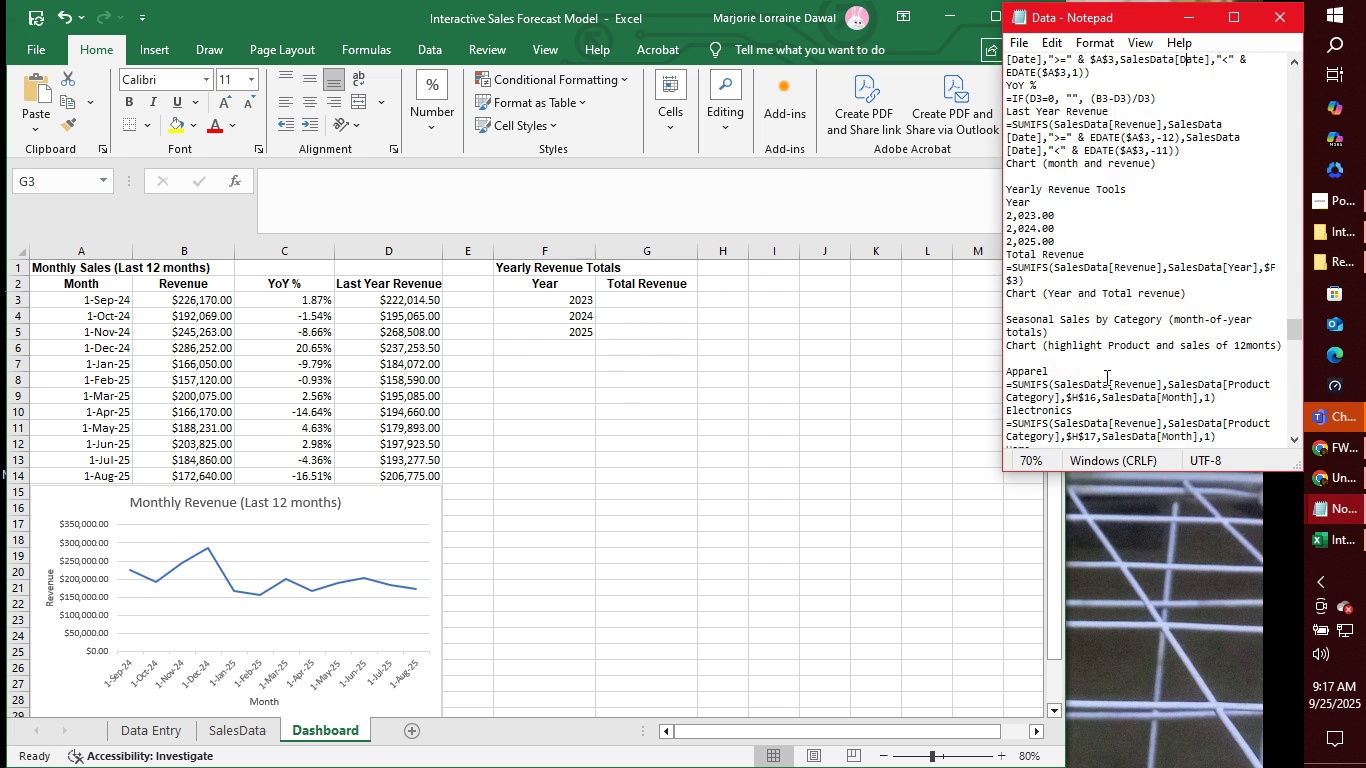 
scroll: coordinate [1093, 209], scroll_direction: up, amount: 9.0
 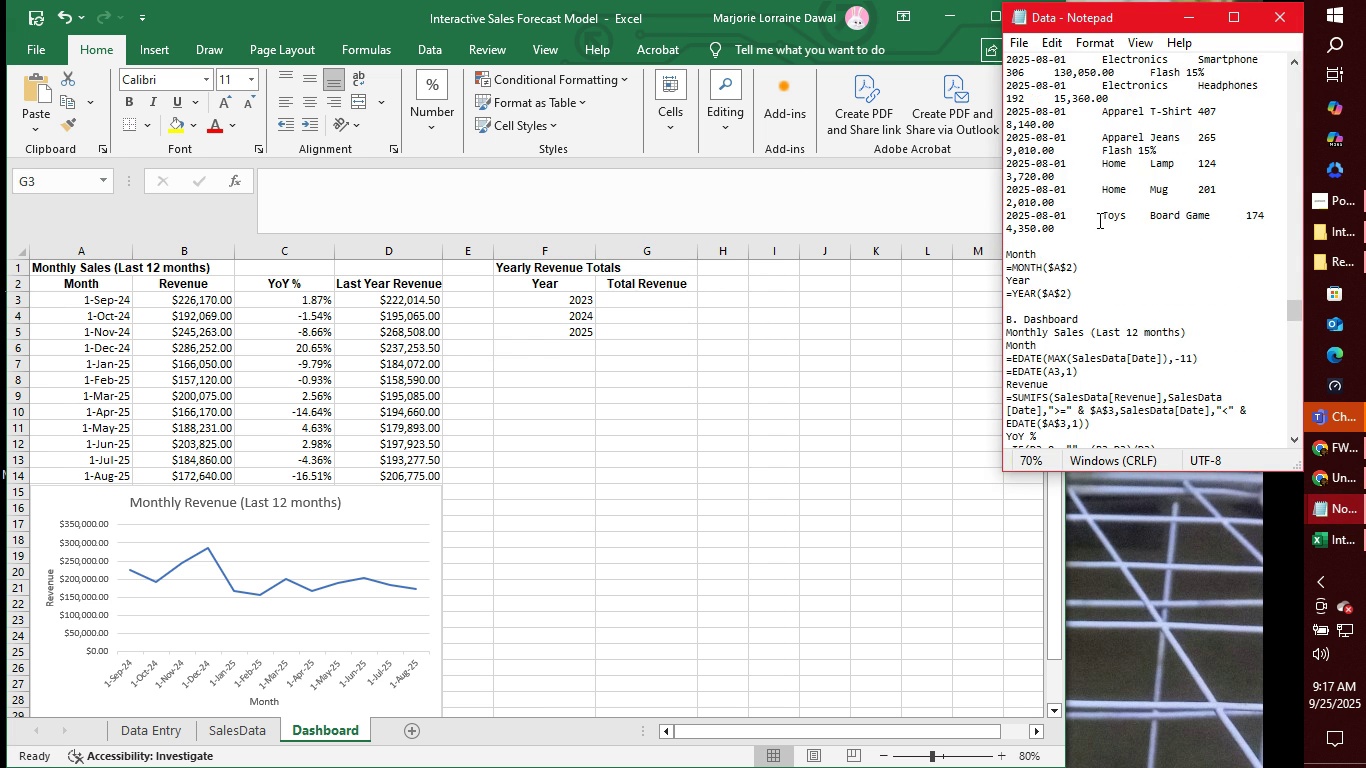 
scroll: coordinate [1100, 225], scroll_direction: none, amount: 0.0
 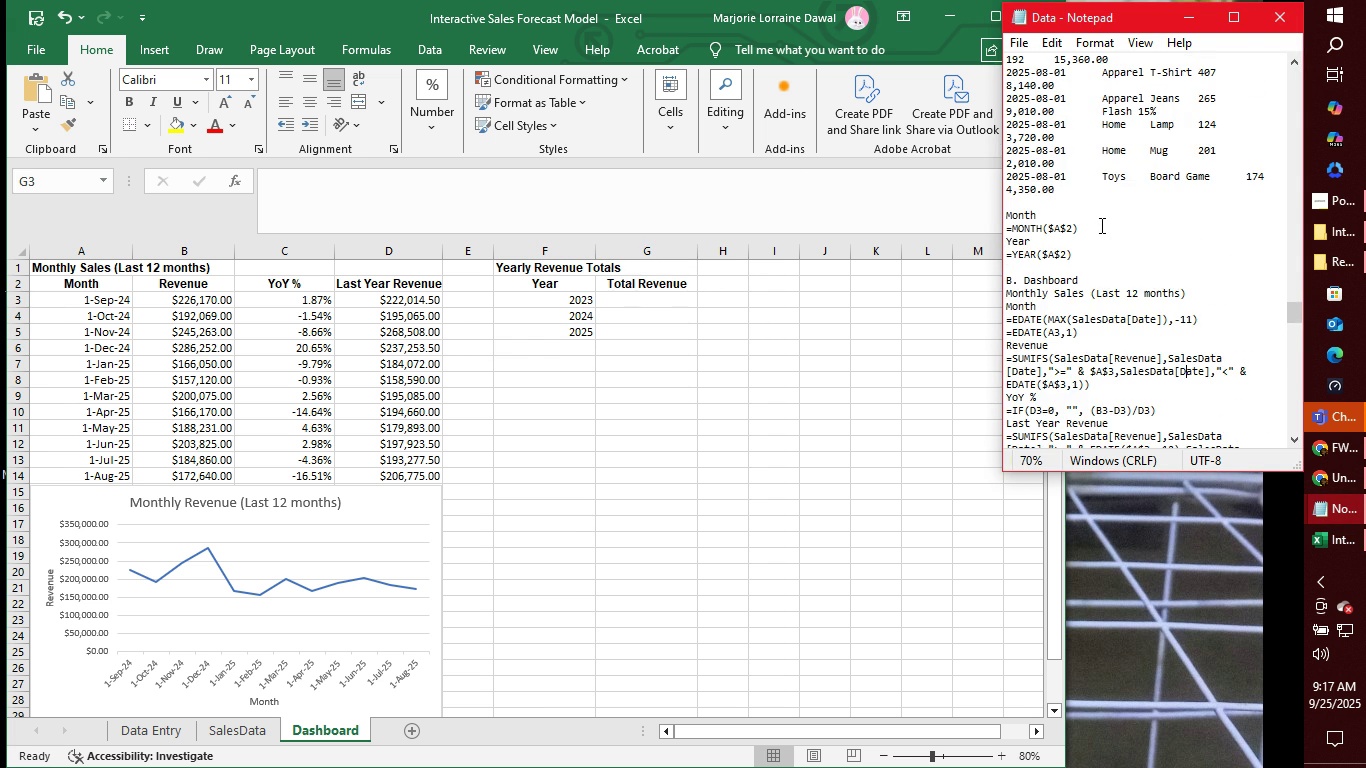 
scroll: coordinate [1100, 225], scroll_direction: down, amount: 1.0
 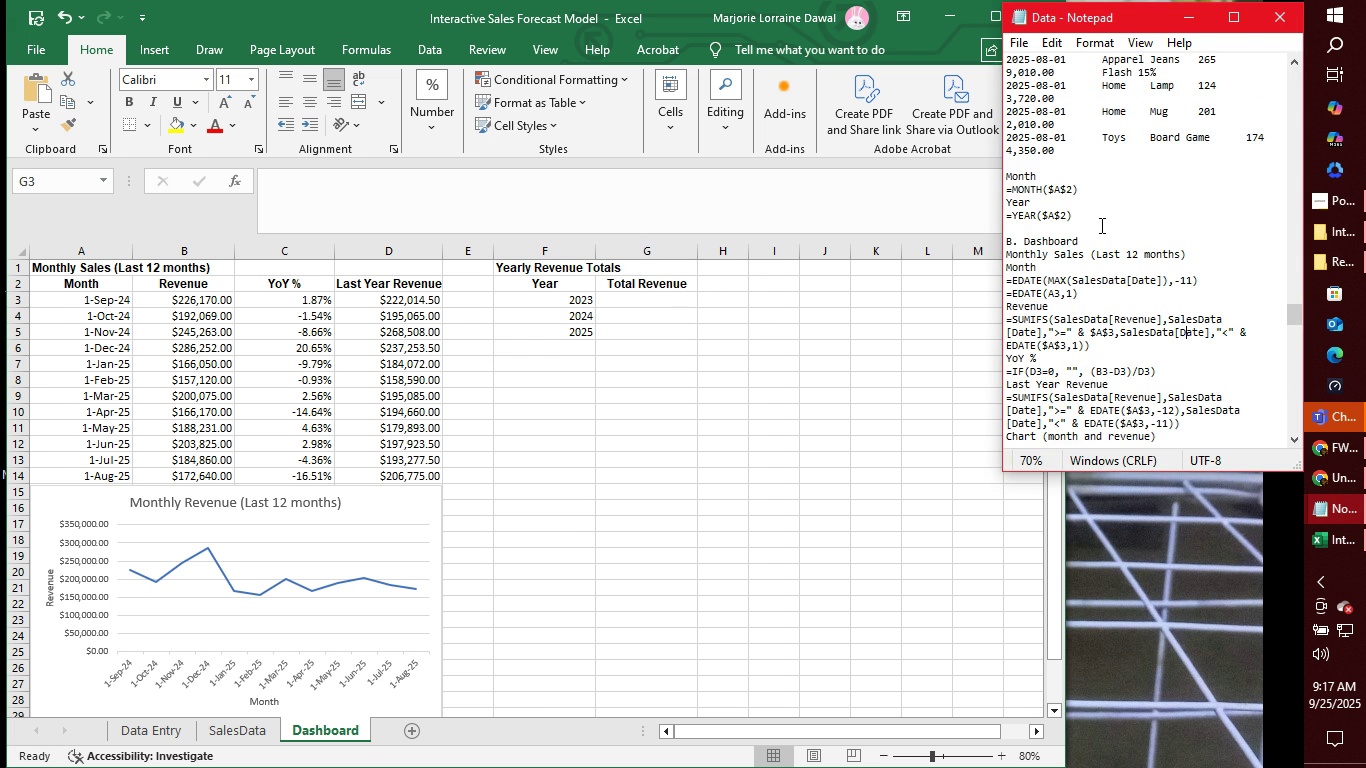 
scroll: coordinate [1239, 273], scroll_direction: up, amount: 8.0